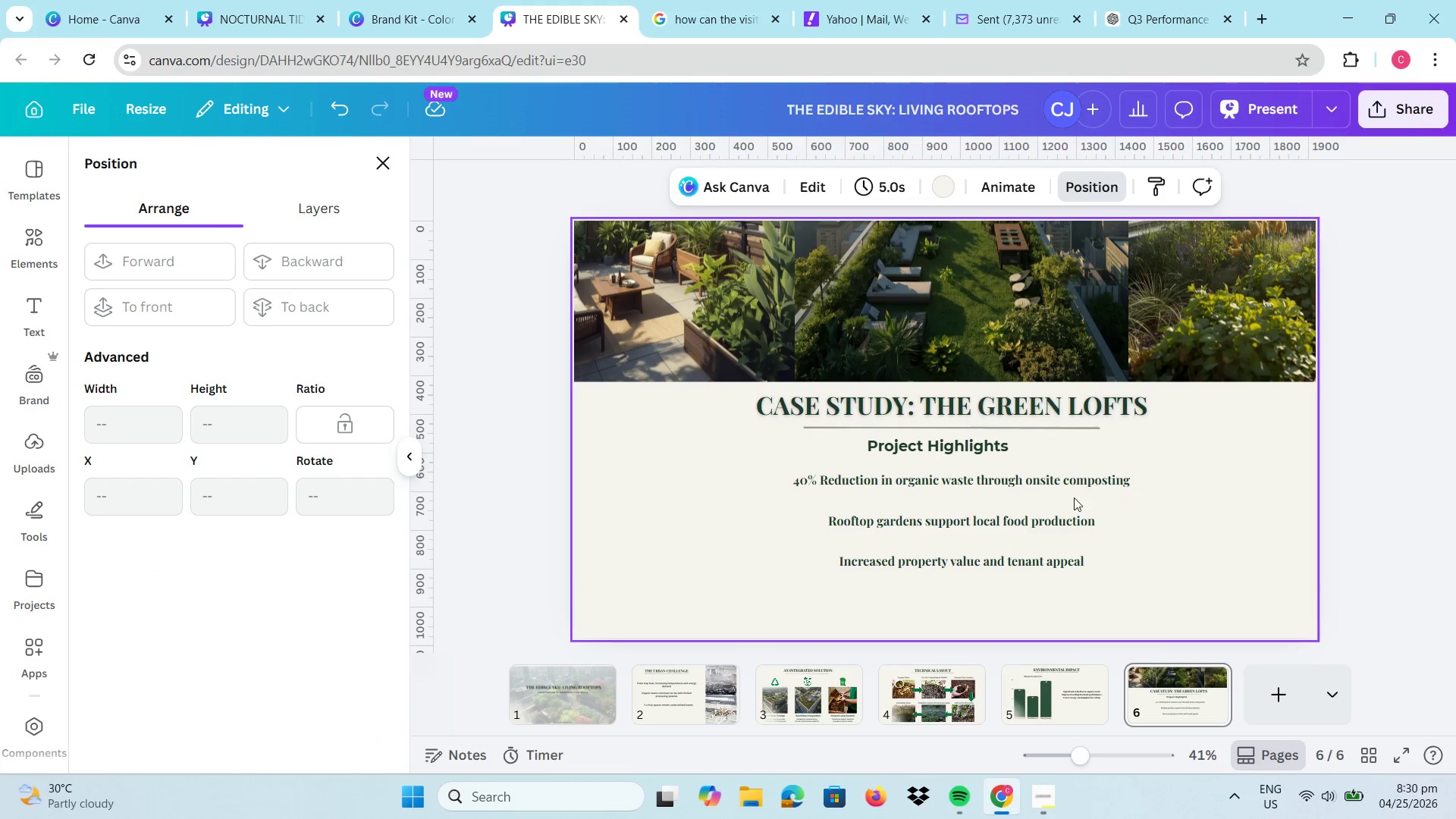 
mouse_move([1104, 478])
 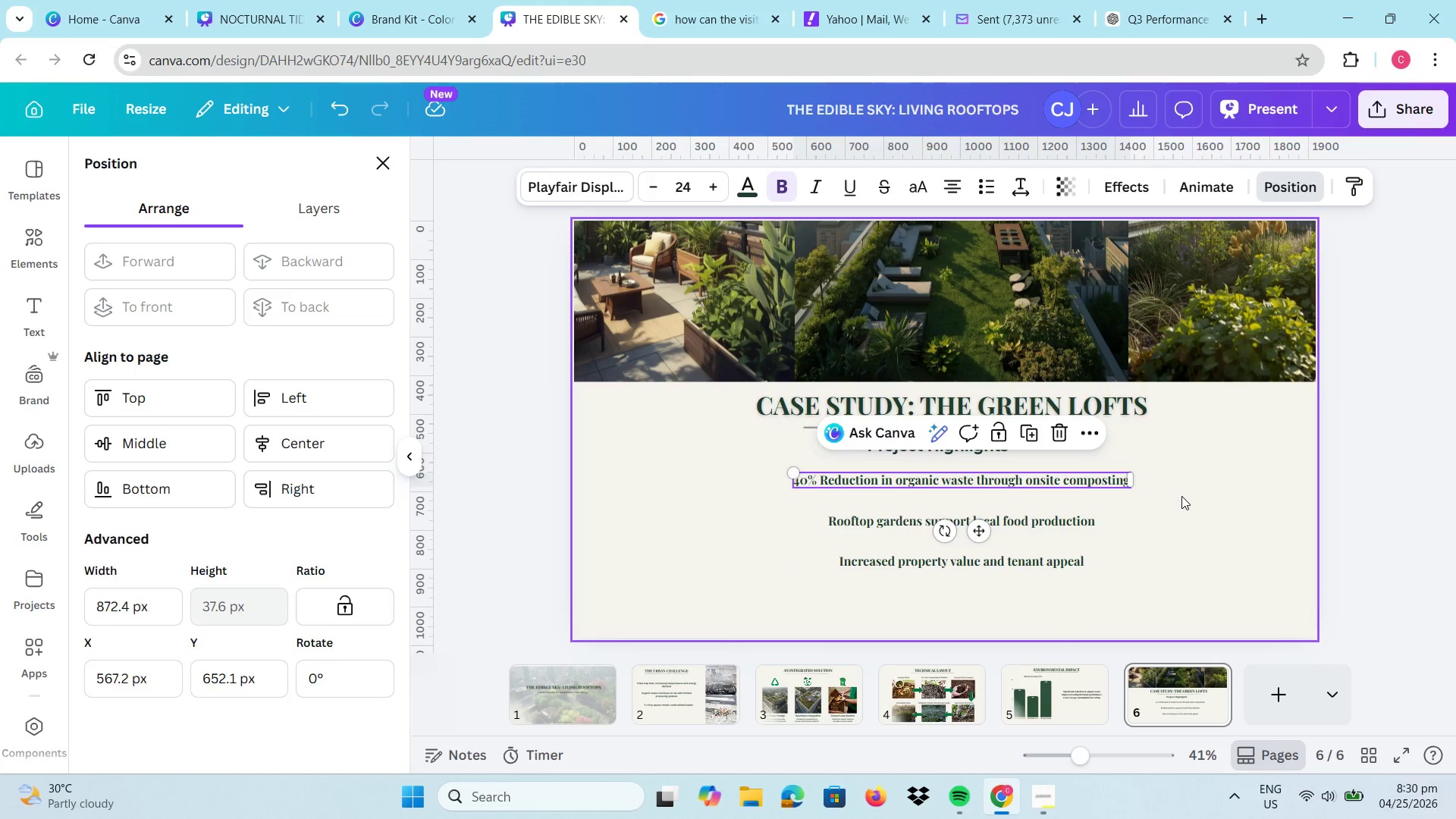 
left_click([1181, 496])
 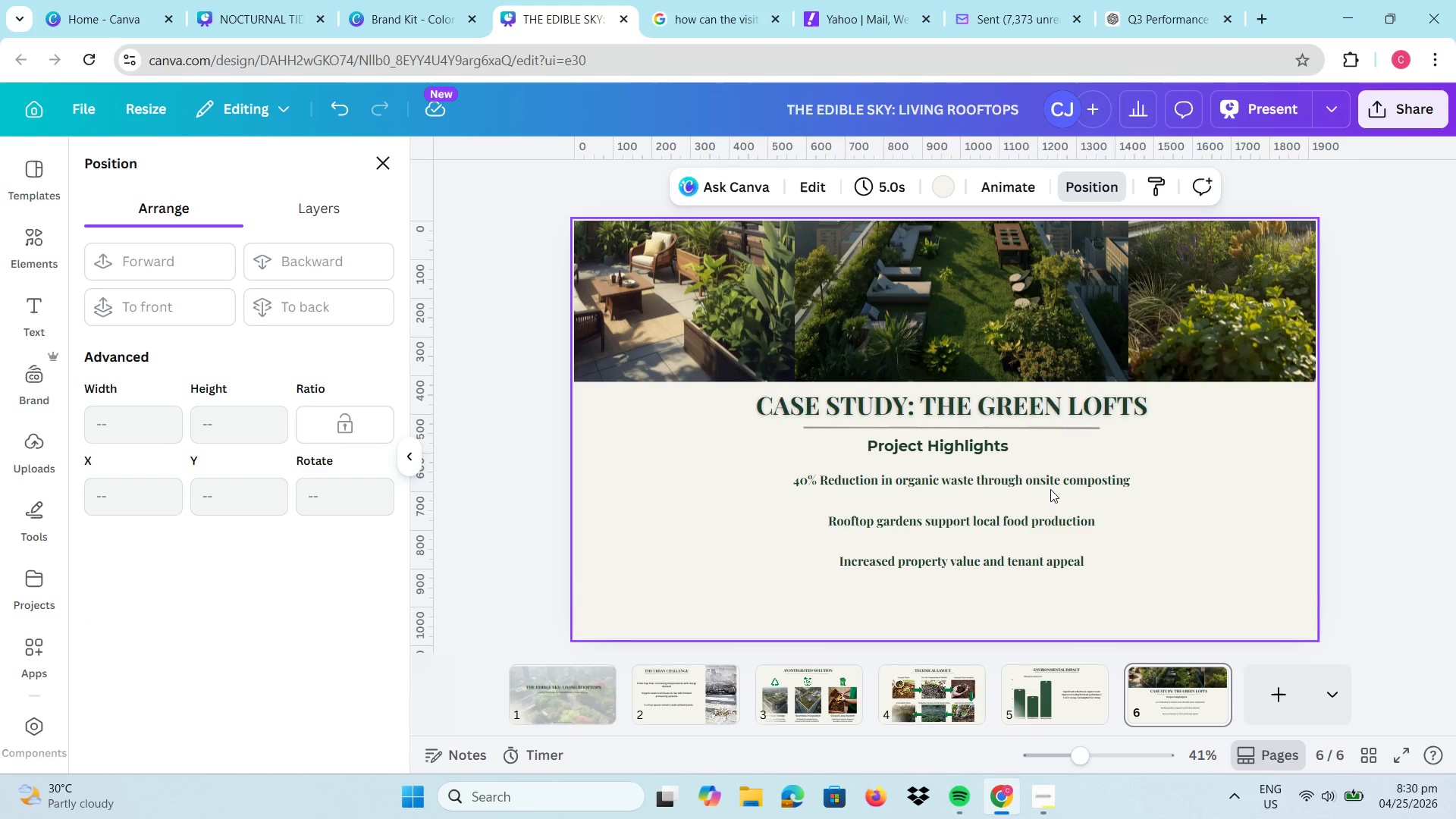 
left_click([1050, 489])
 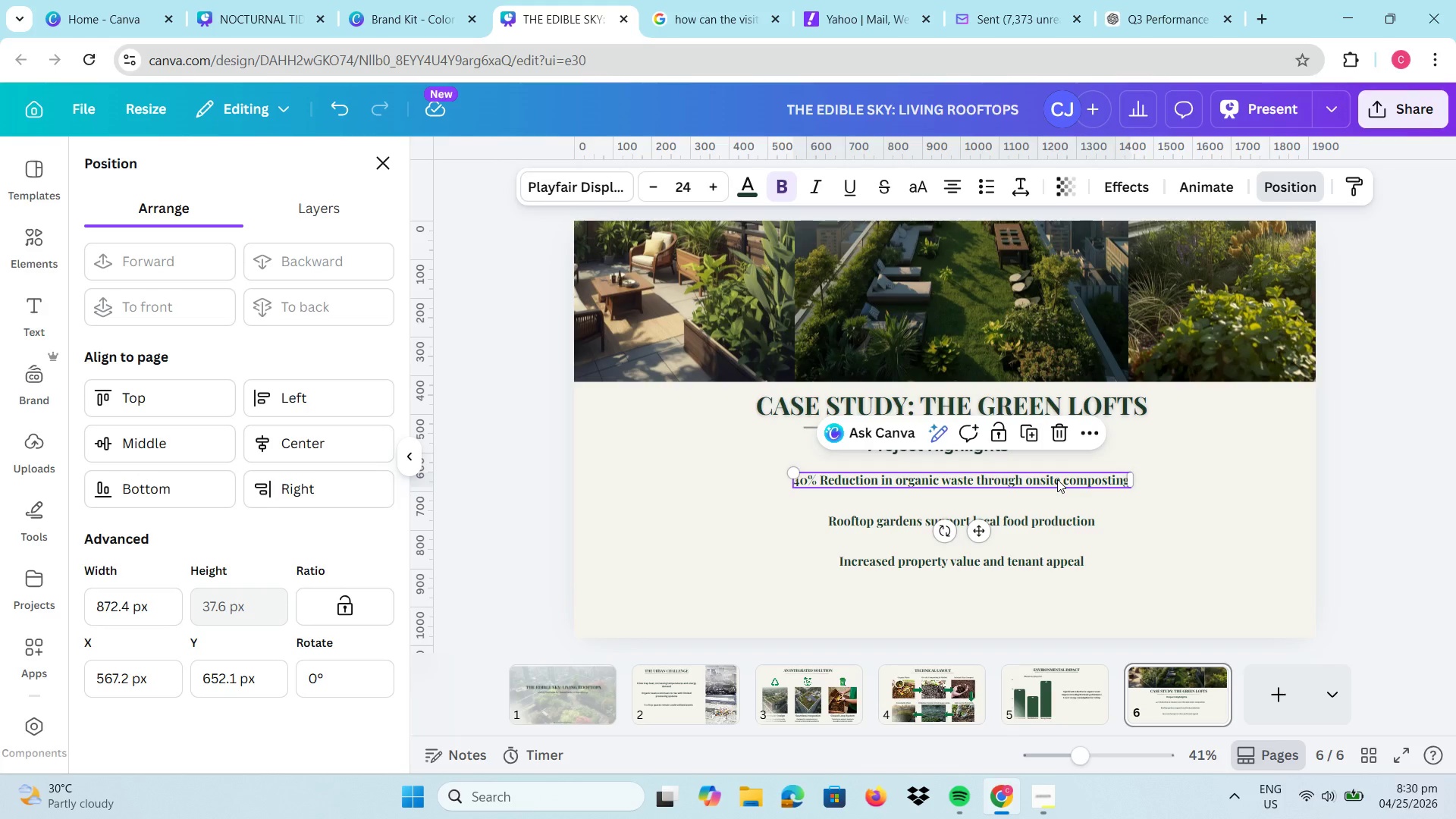 
left_click_drag(start_coordinate=[1057, 479], to_coordinate=[1039, 480])
 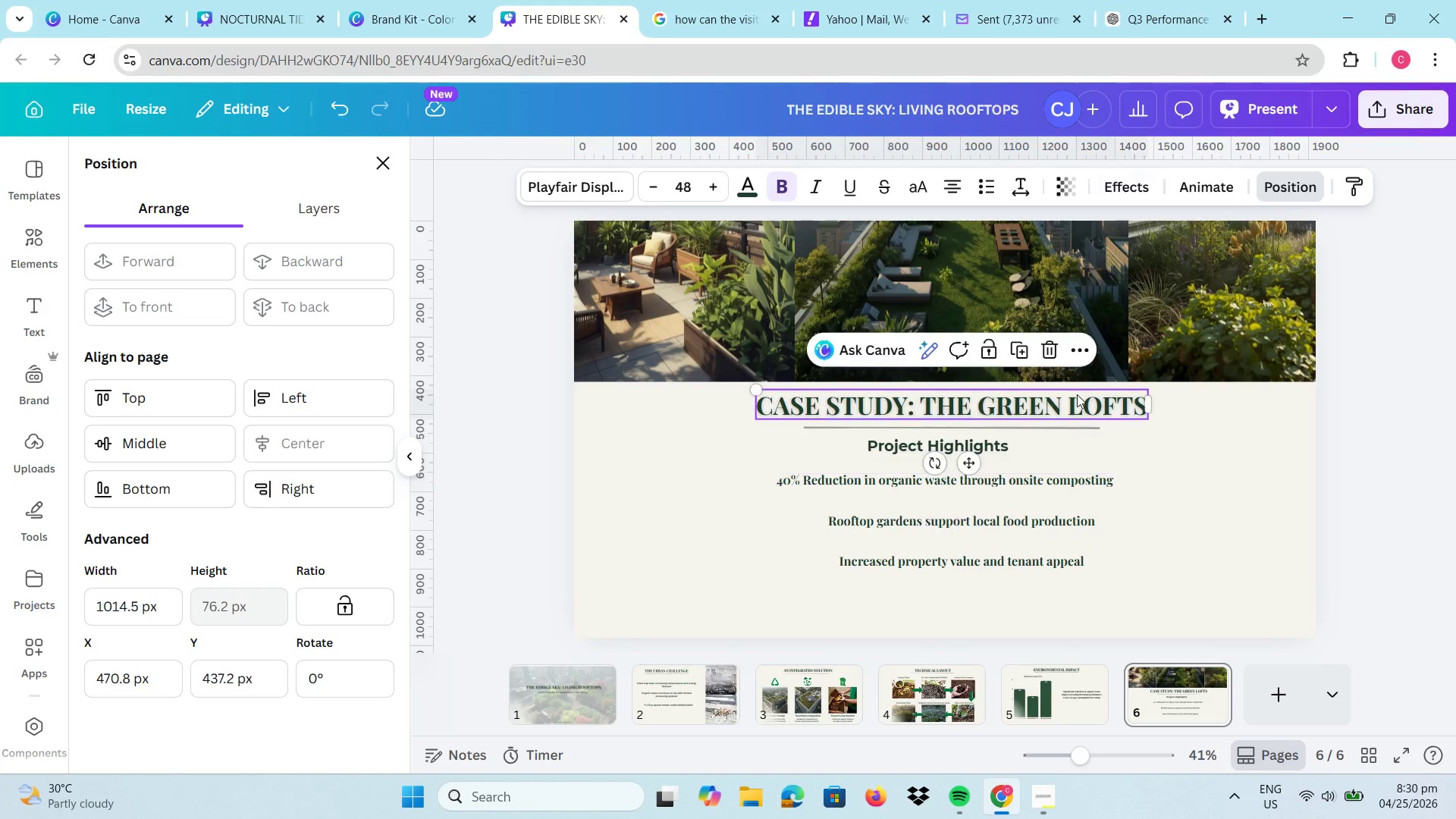 
left_click([1077, 394])
 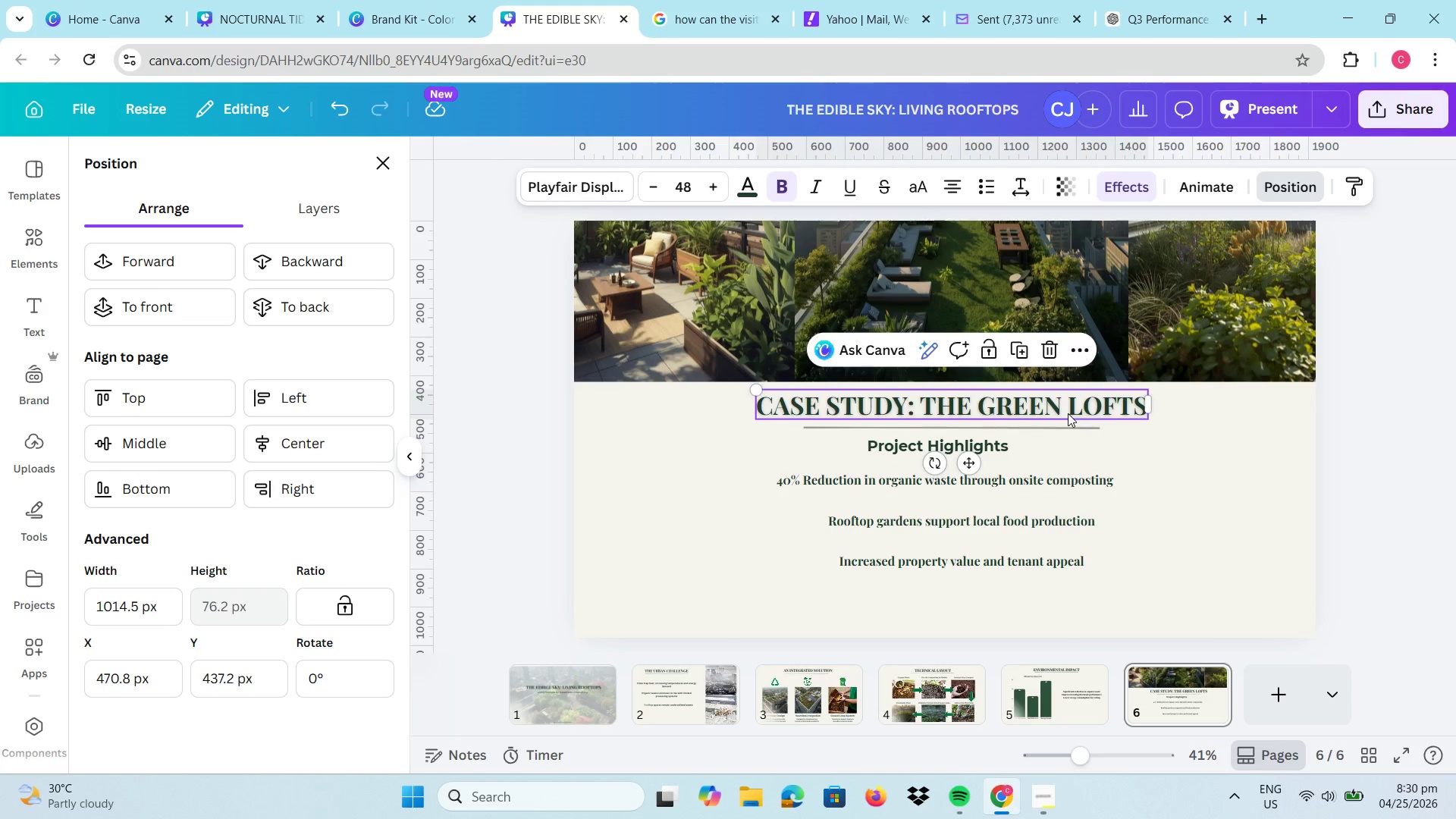 
hold_key(key=ControlLeft, duration=0.42)
 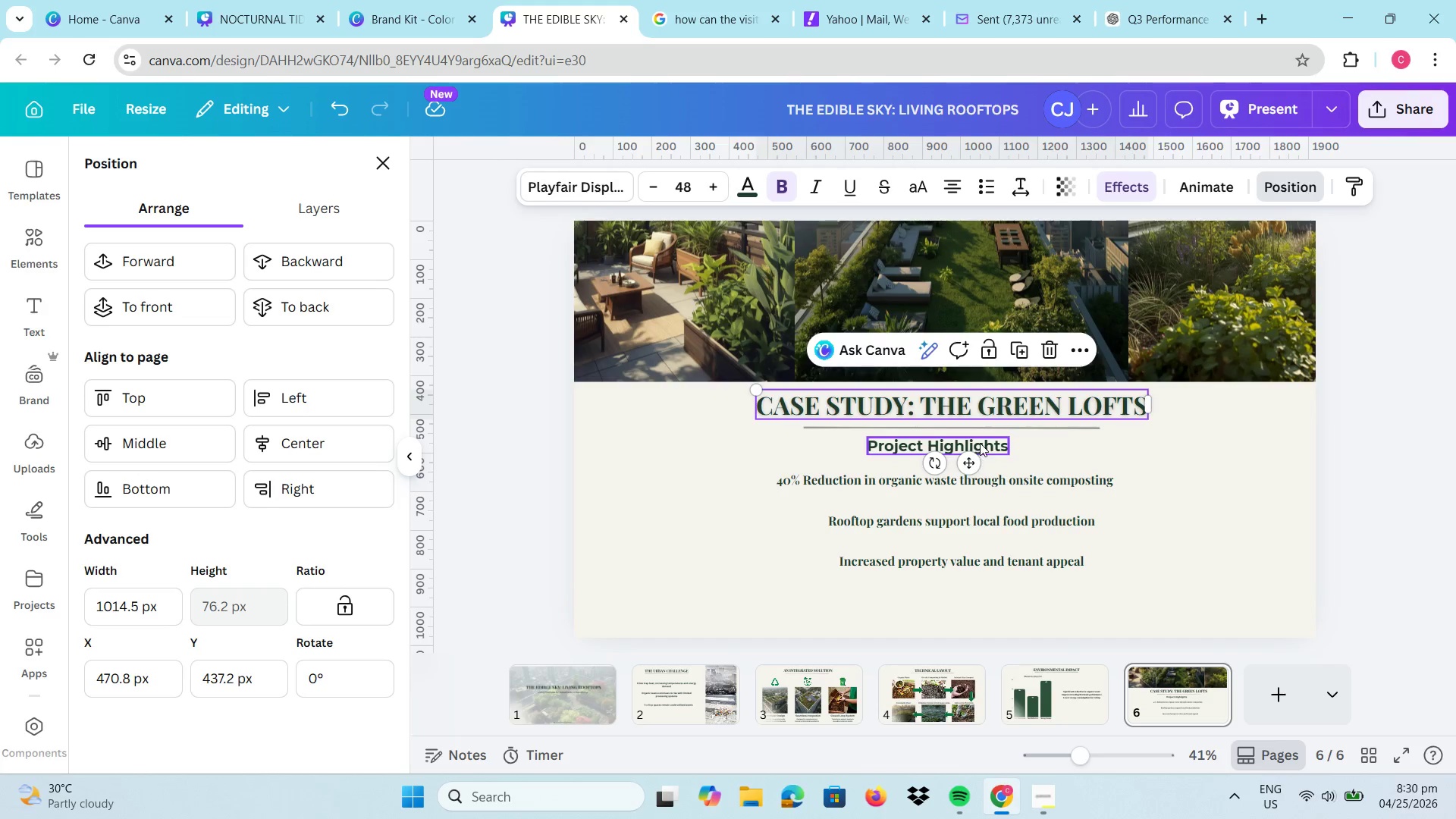 
hold_key(key=ShiftLeft, duration=2.8)
left_click([980, 442])
 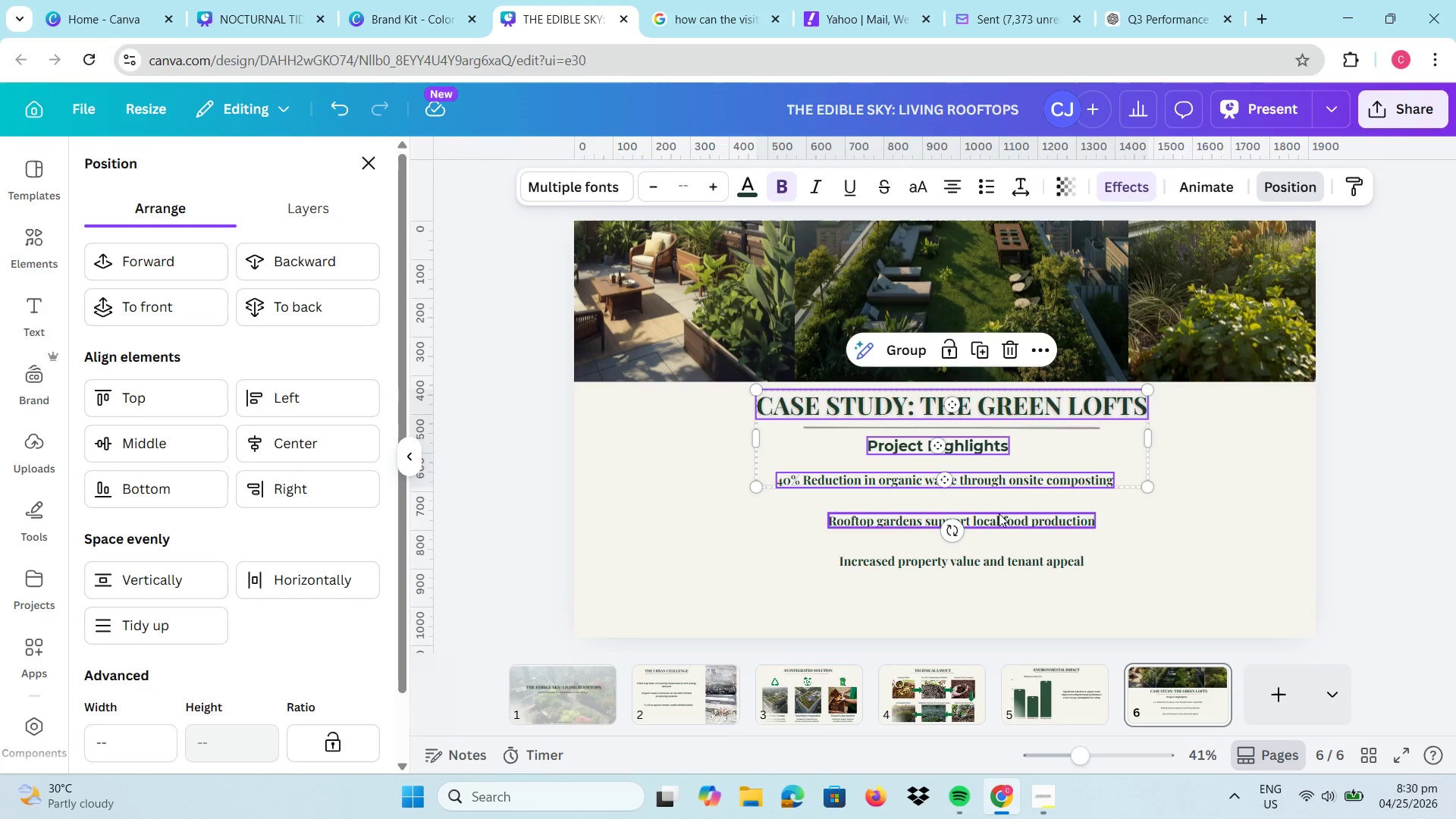 
double_click([999, 513])
 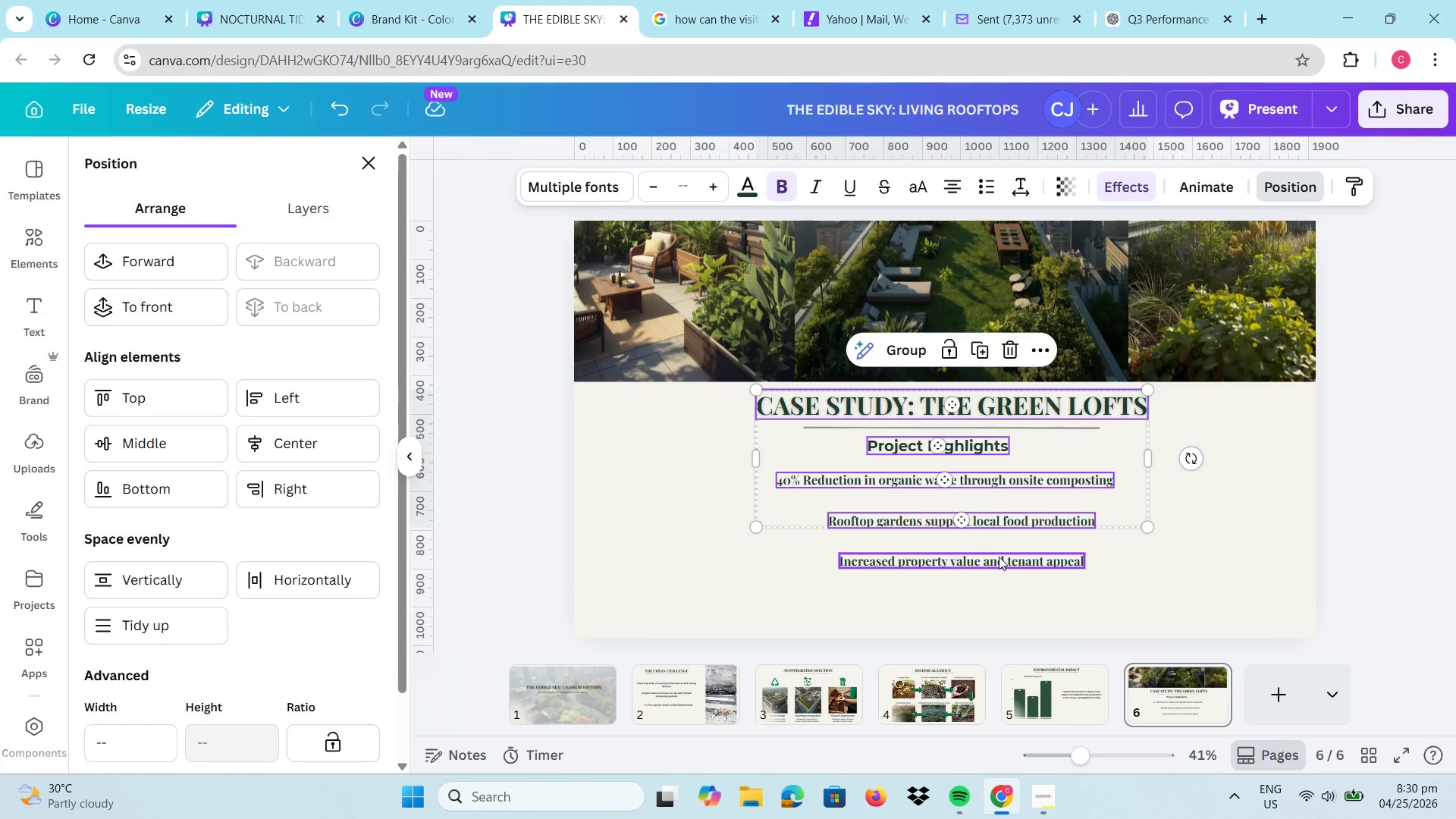 
left_click([999, 557])
 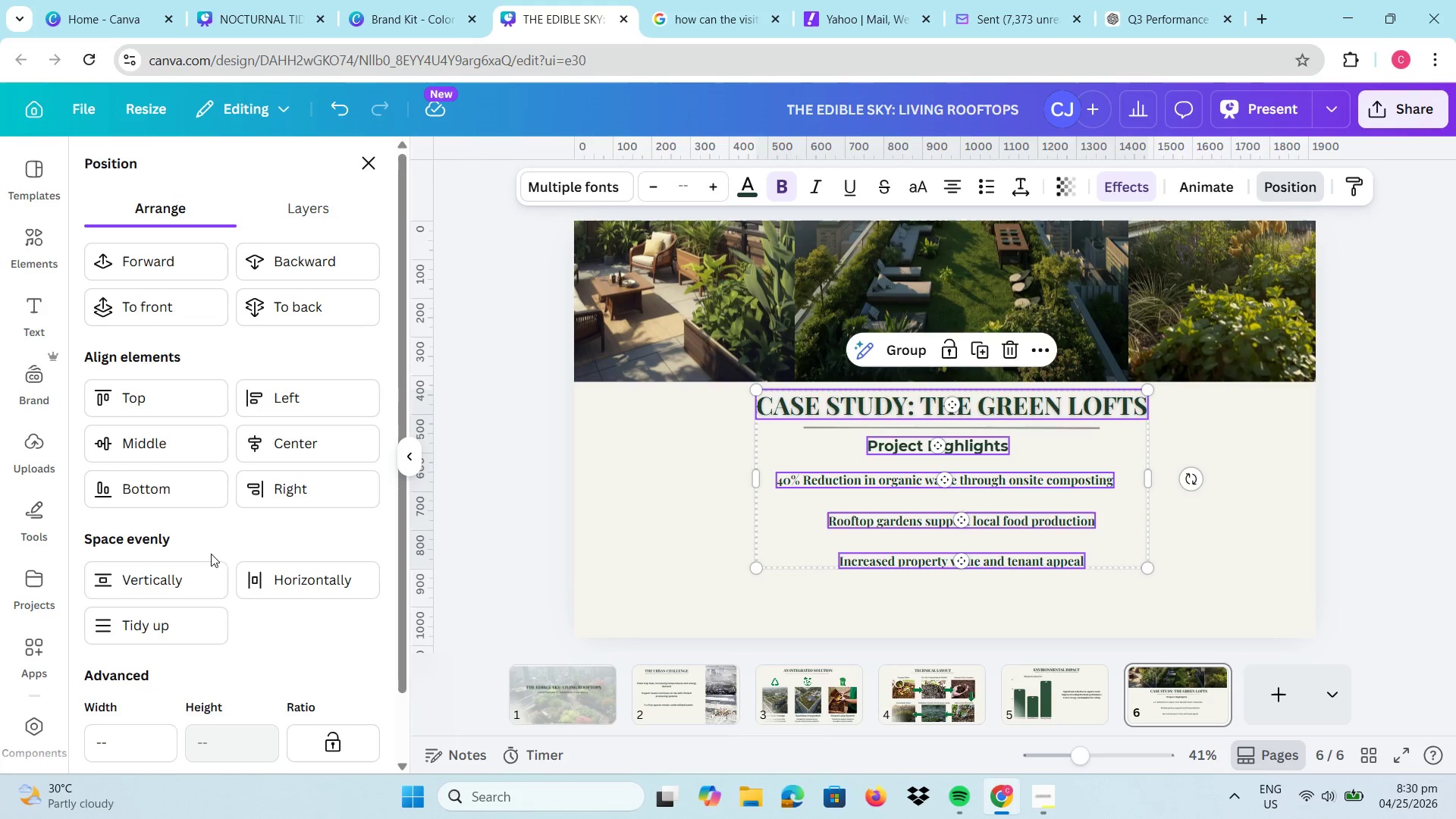 
left_click([175, 575])
 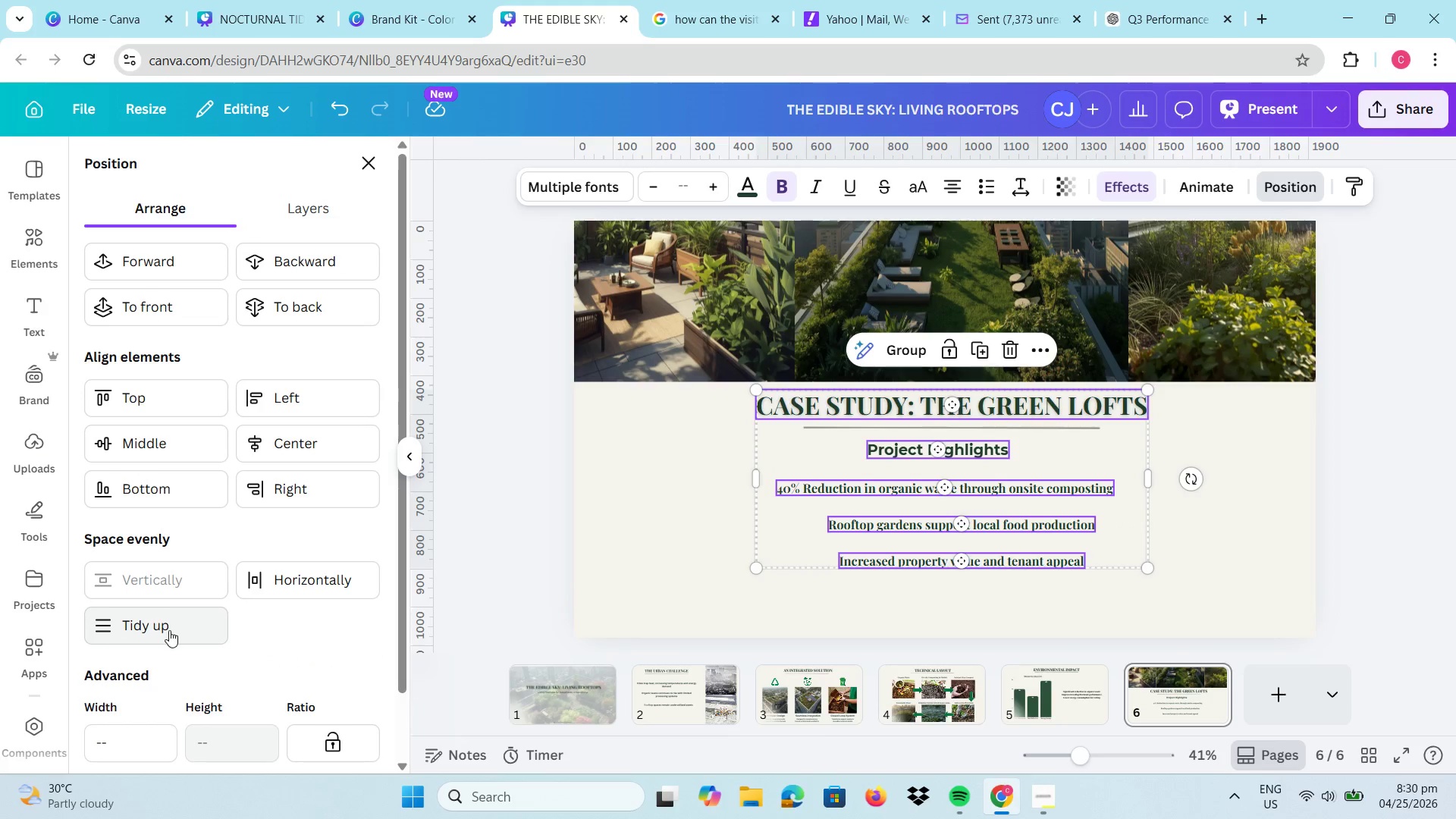 
left_click([169, 630])
 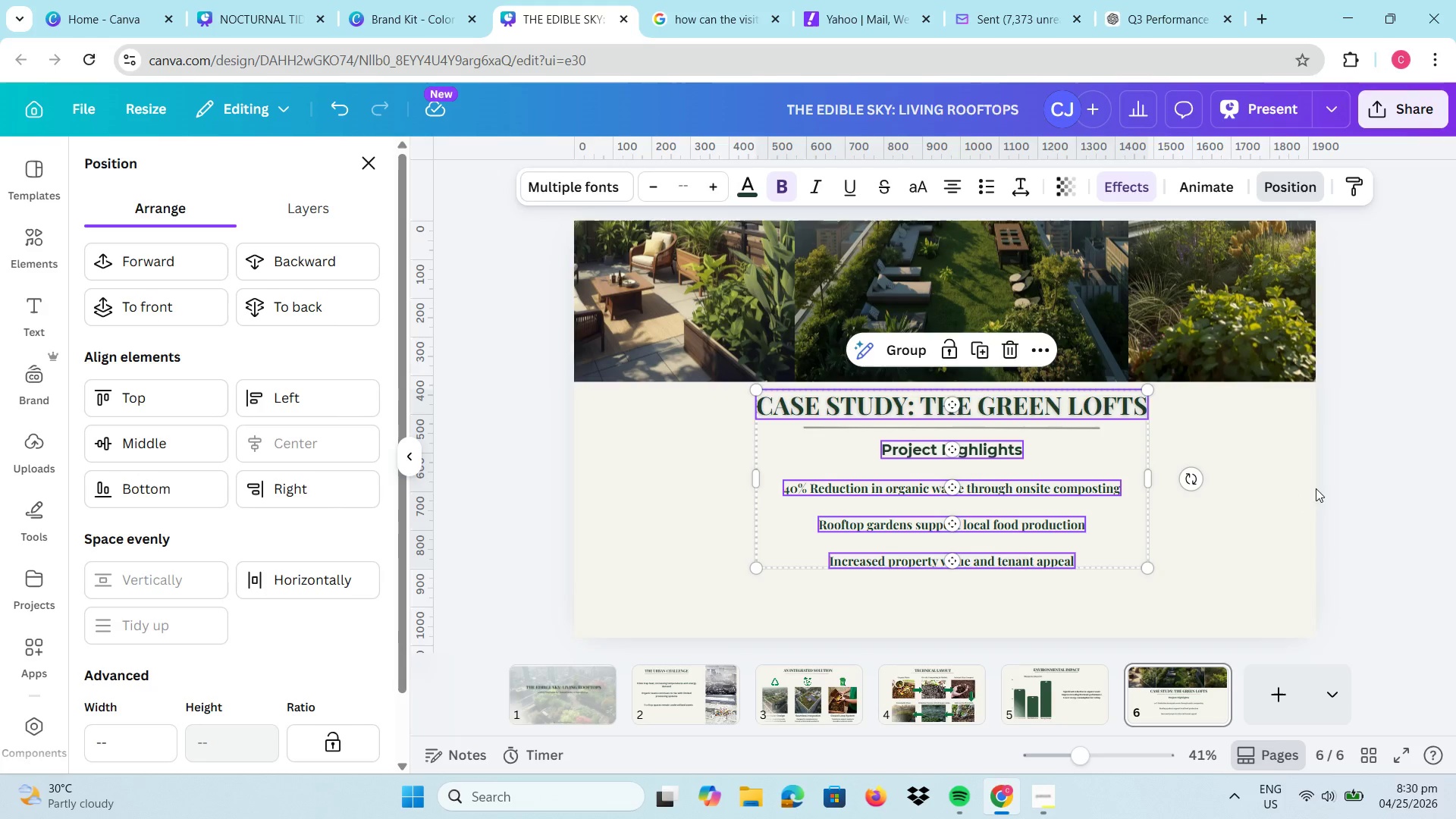 
left_click([1291, 469])
 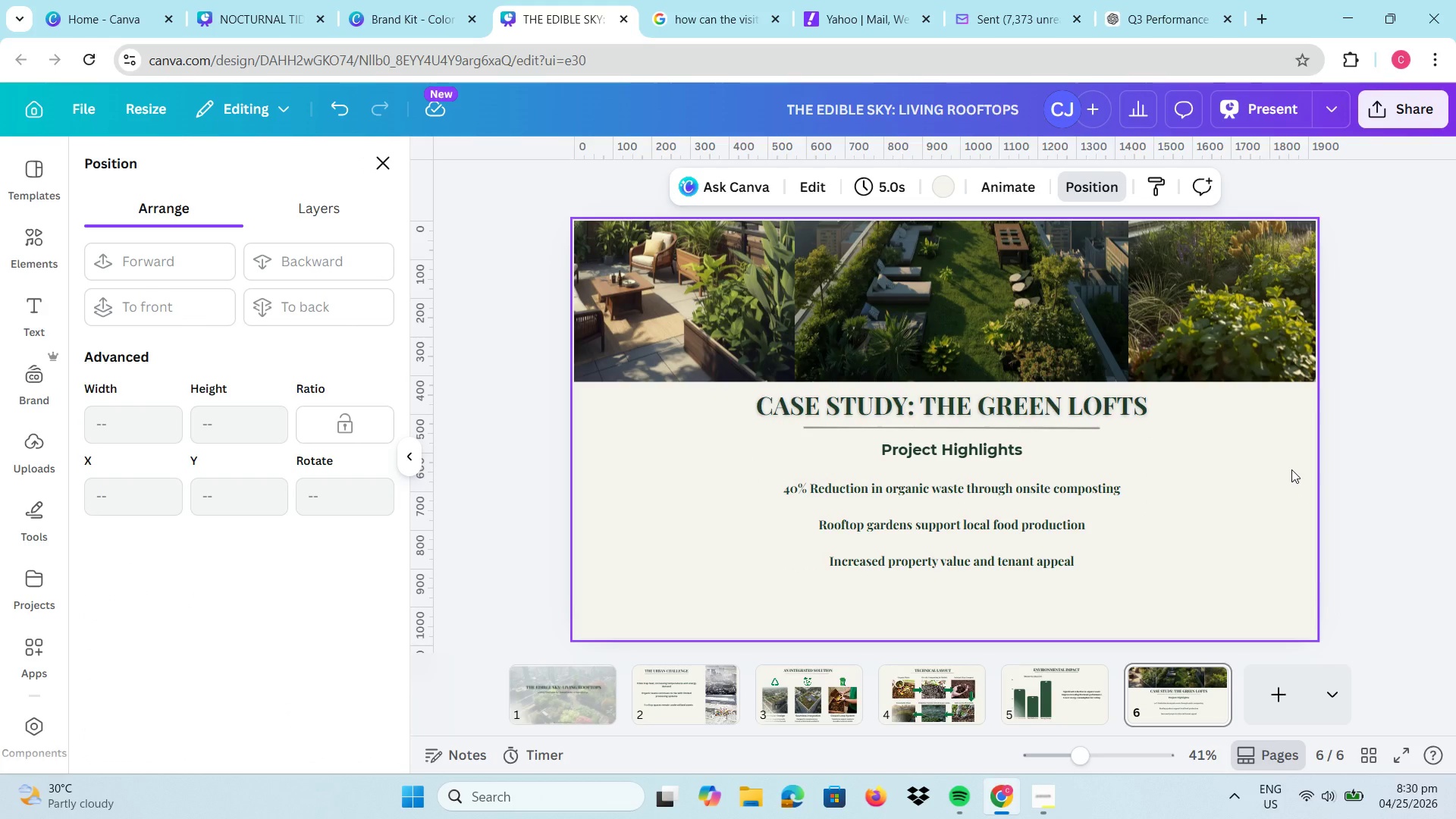 
wait(18.73)
 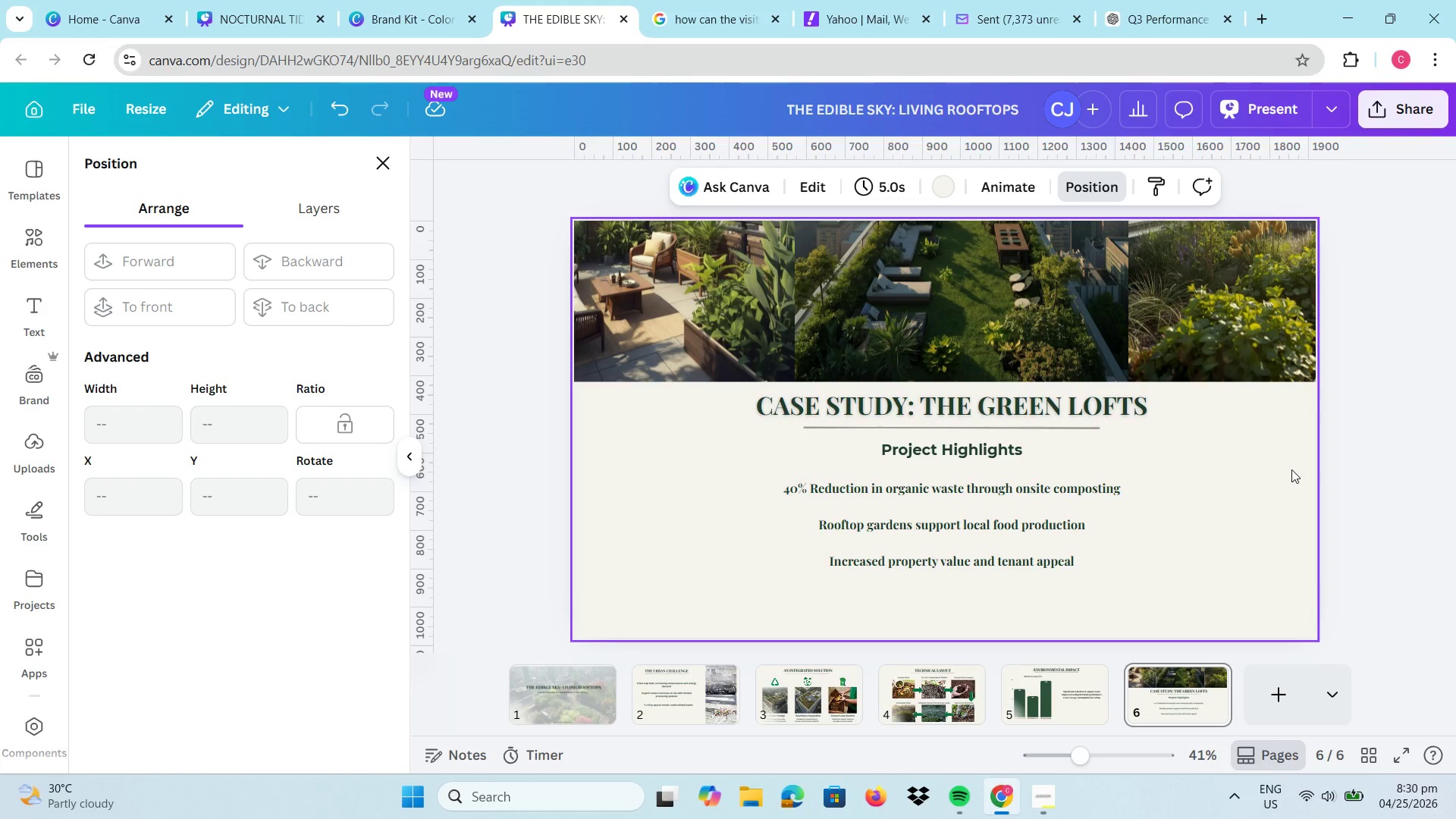 
left_click([39, 239])
 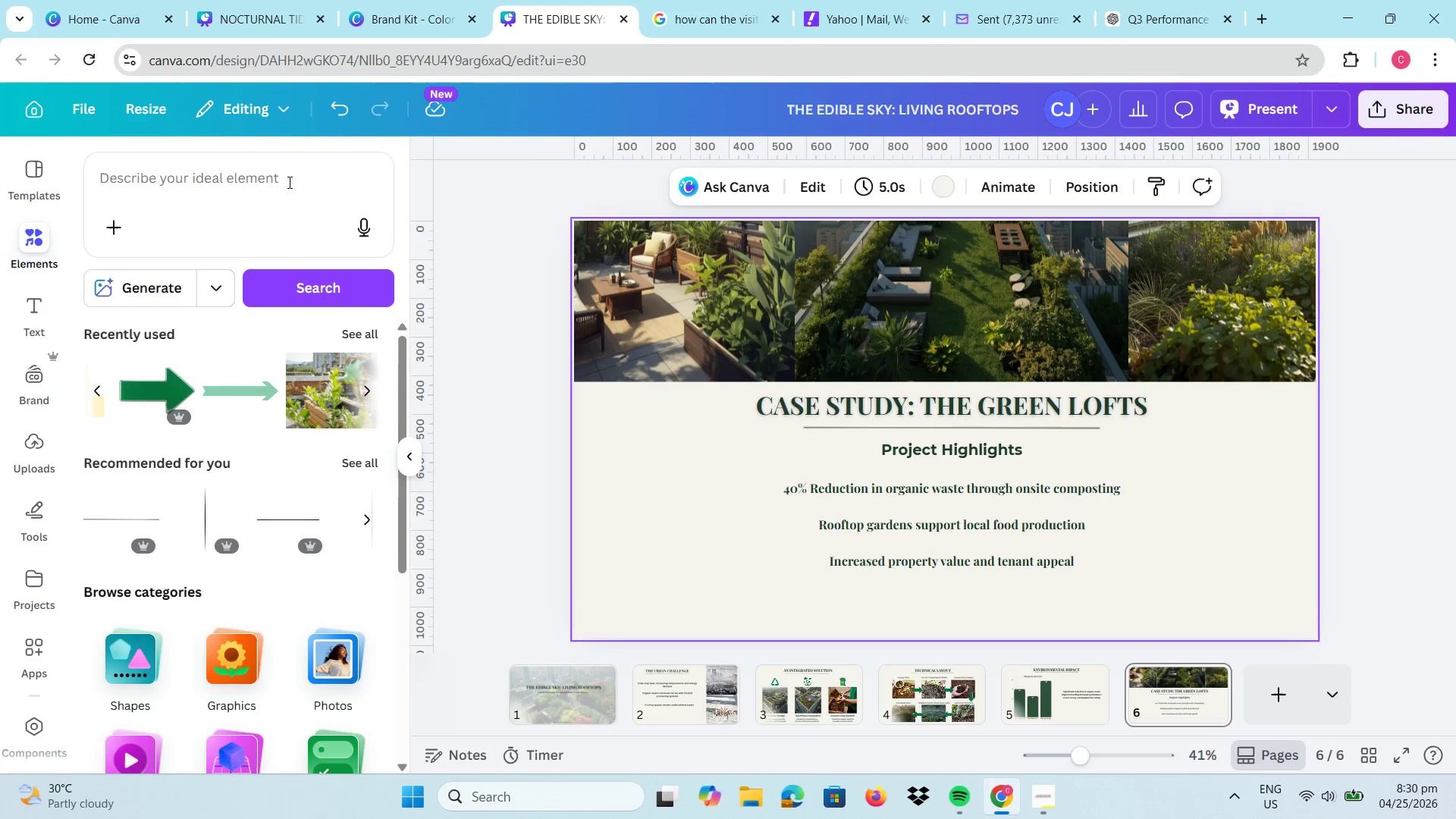 
left_click([288, 182])
 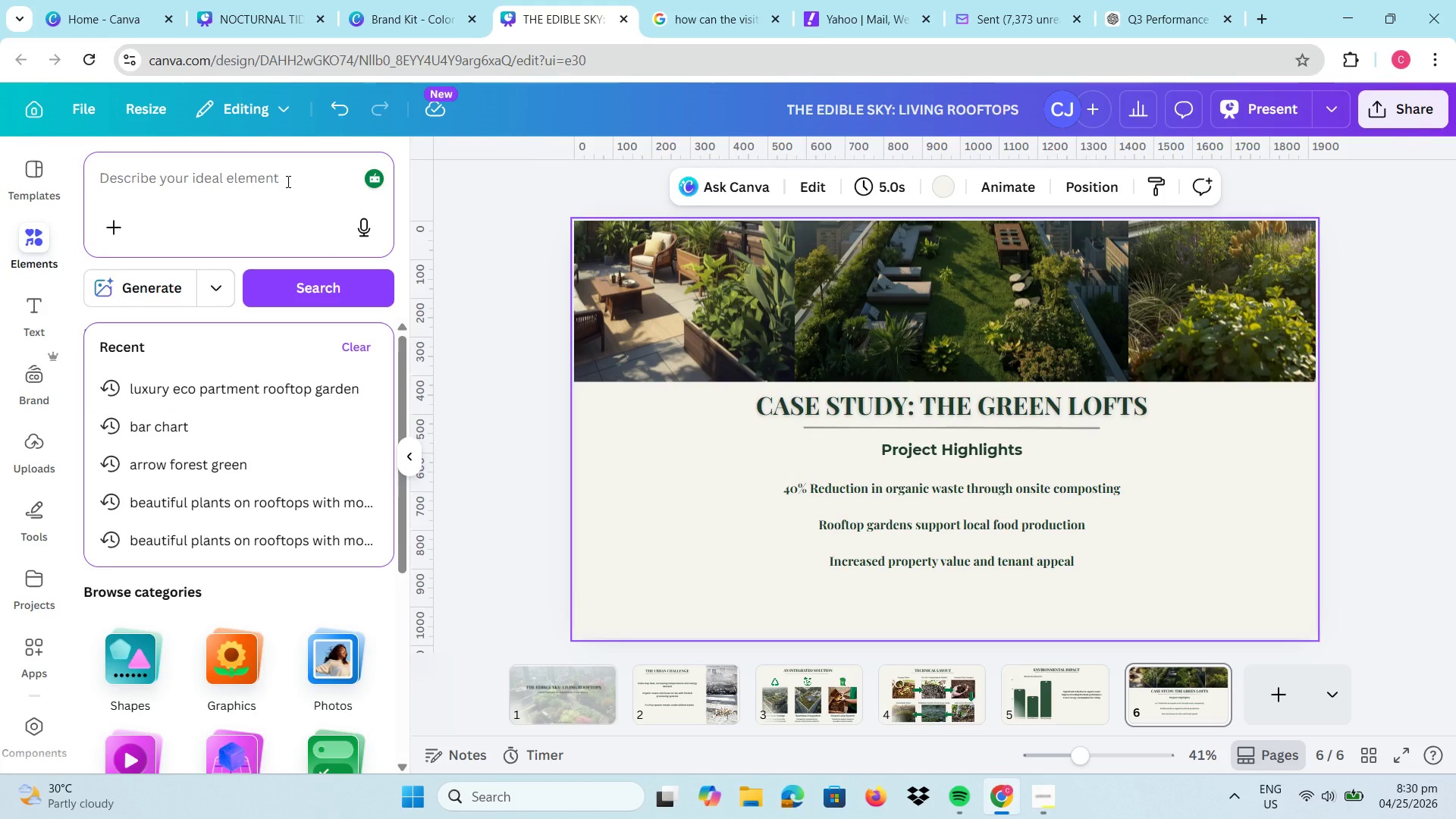 
type(r)
key(Backspace)
type(white rectagle)
 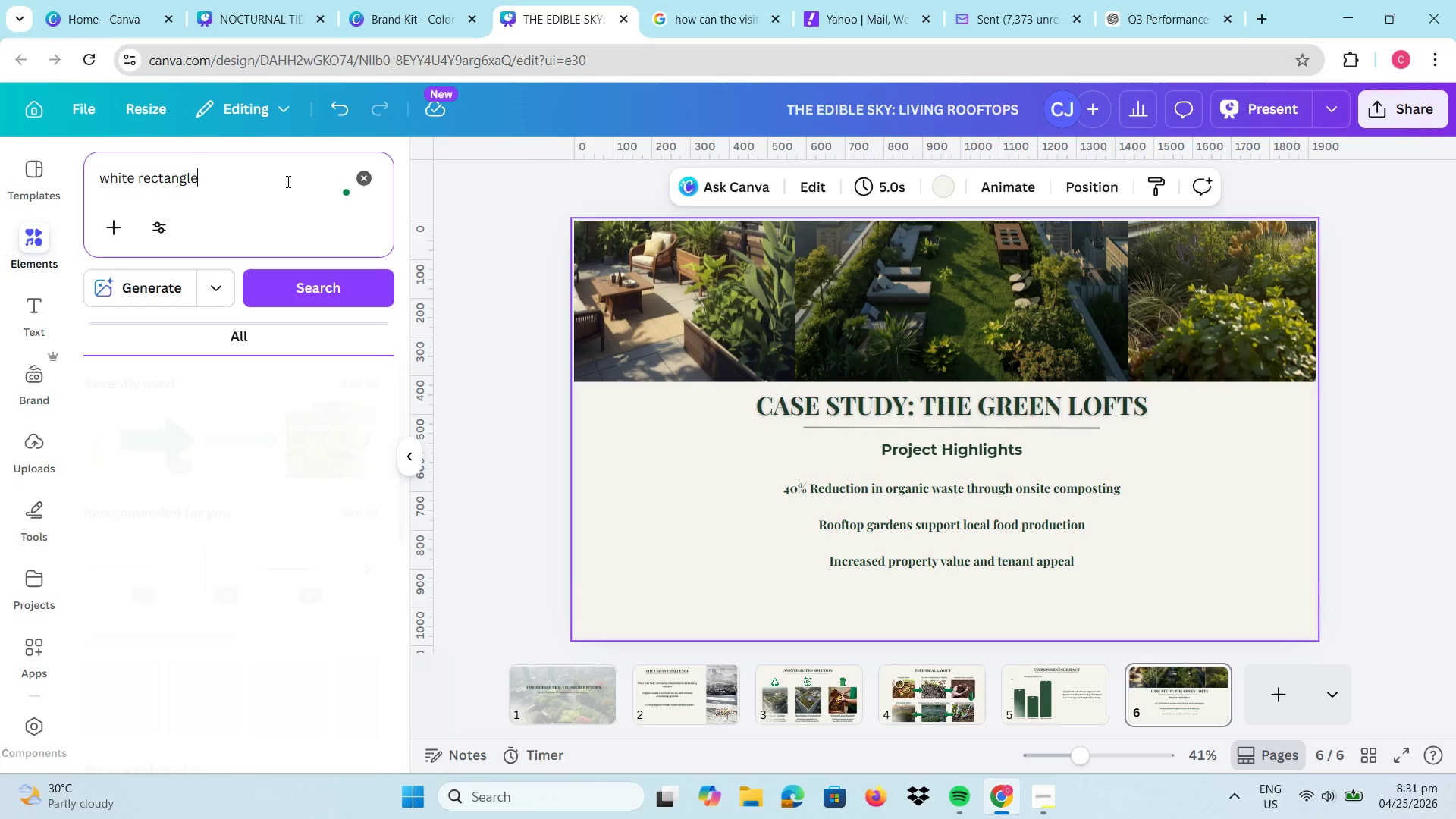 
key(Enter)
 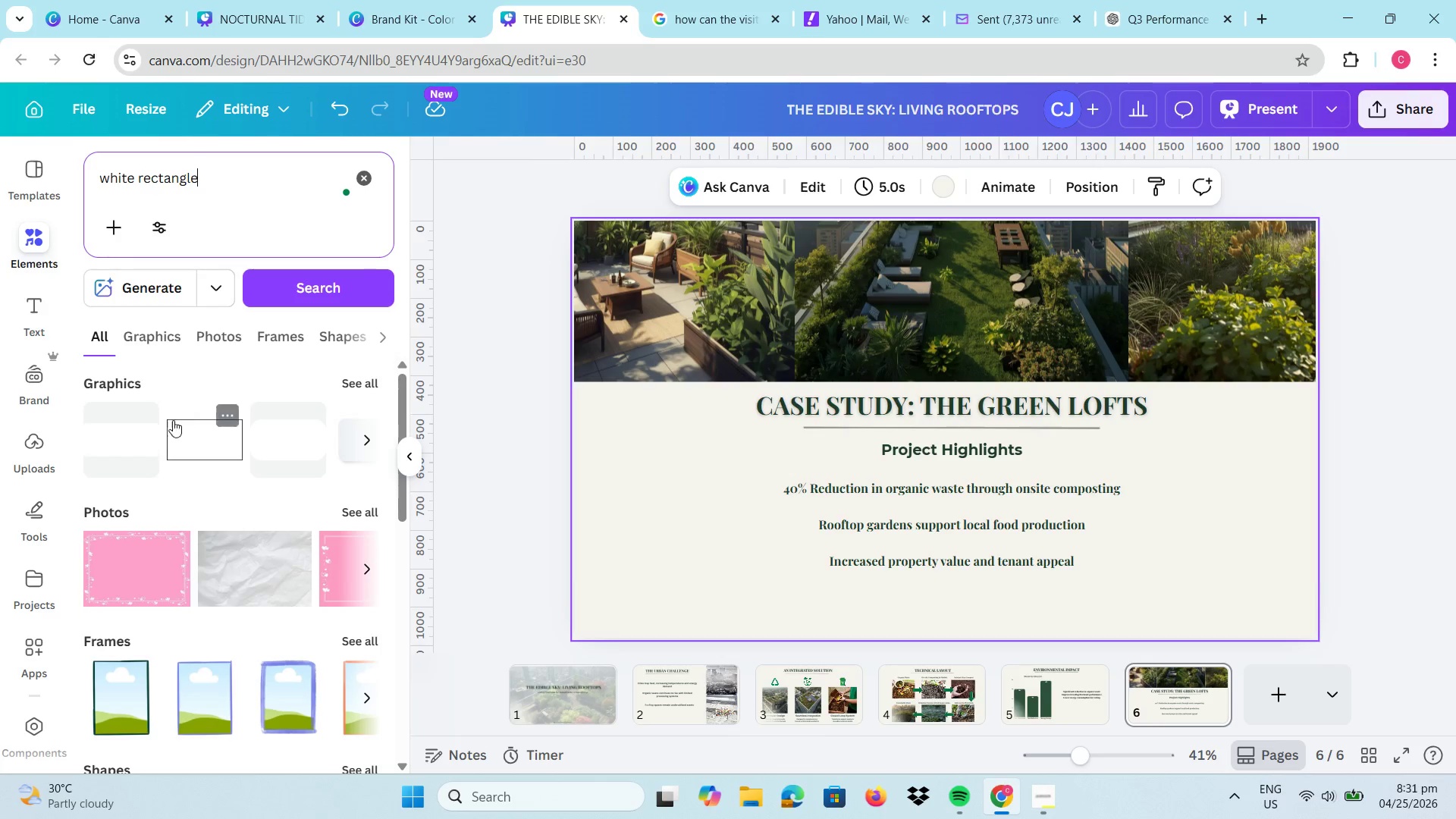 
left_click([207, 427])
 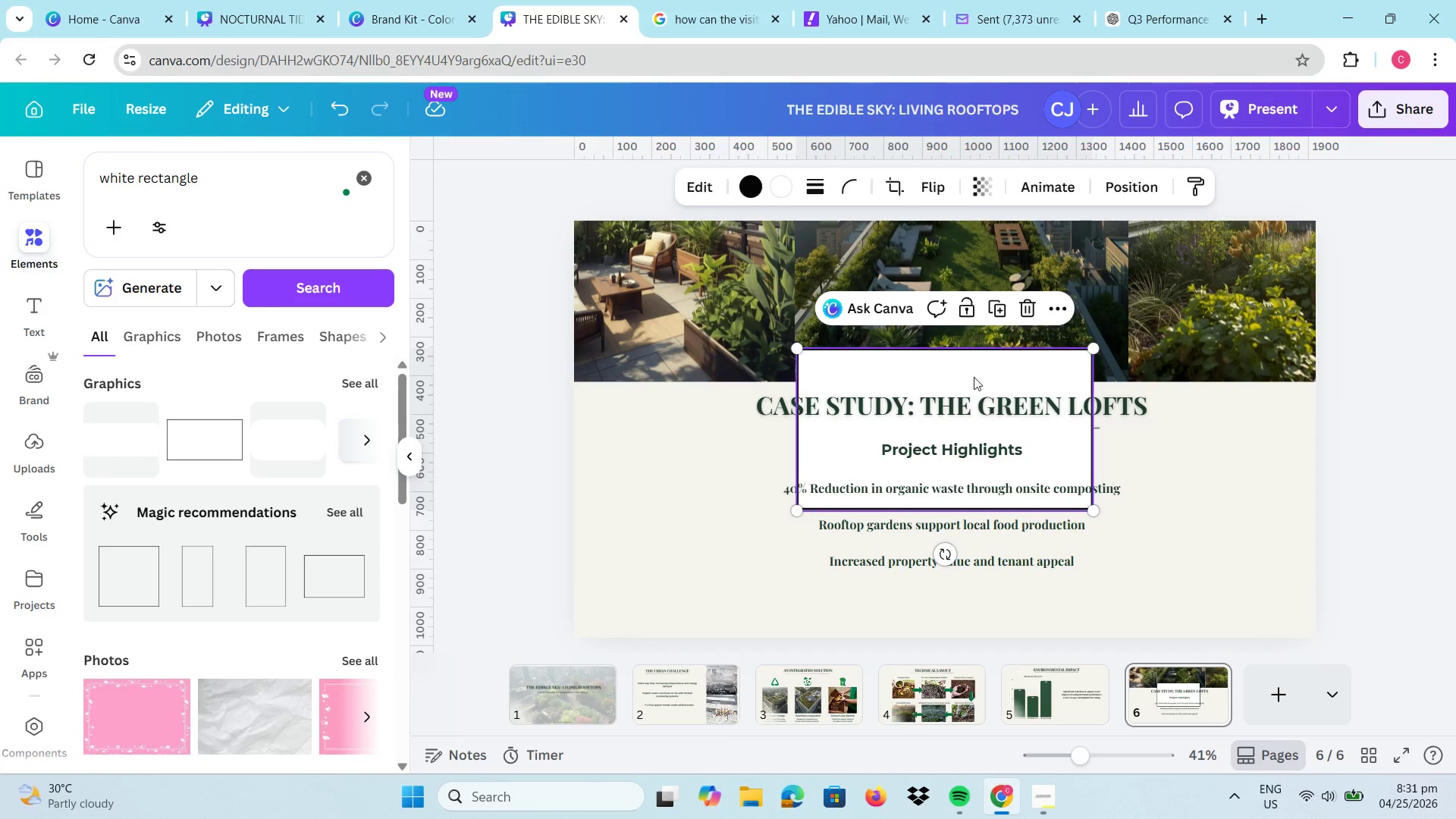 
left_click_drag(start_coordinate=[968, 370], to_coordinate=[954, 453])
 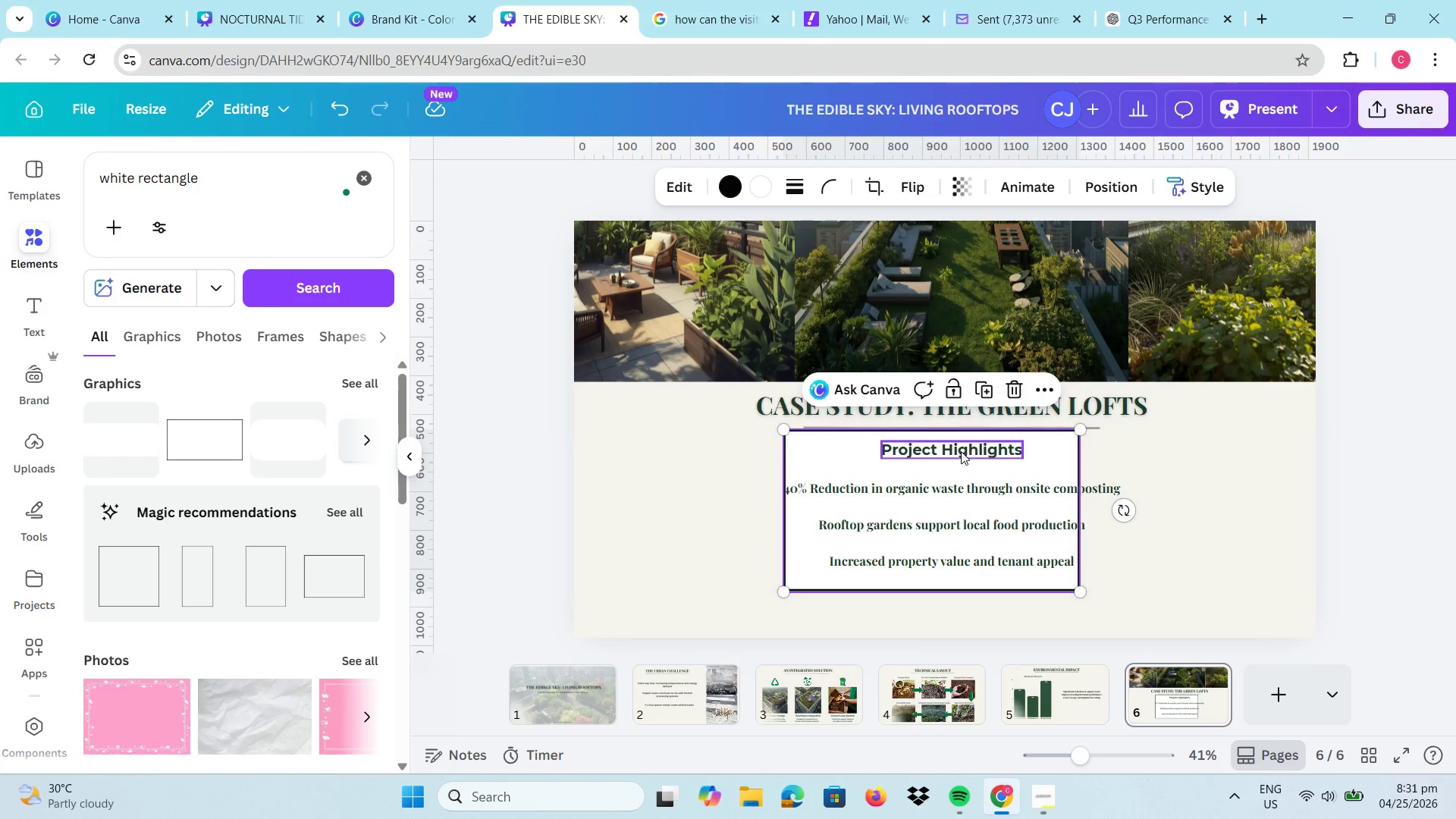 
key(Delete)
 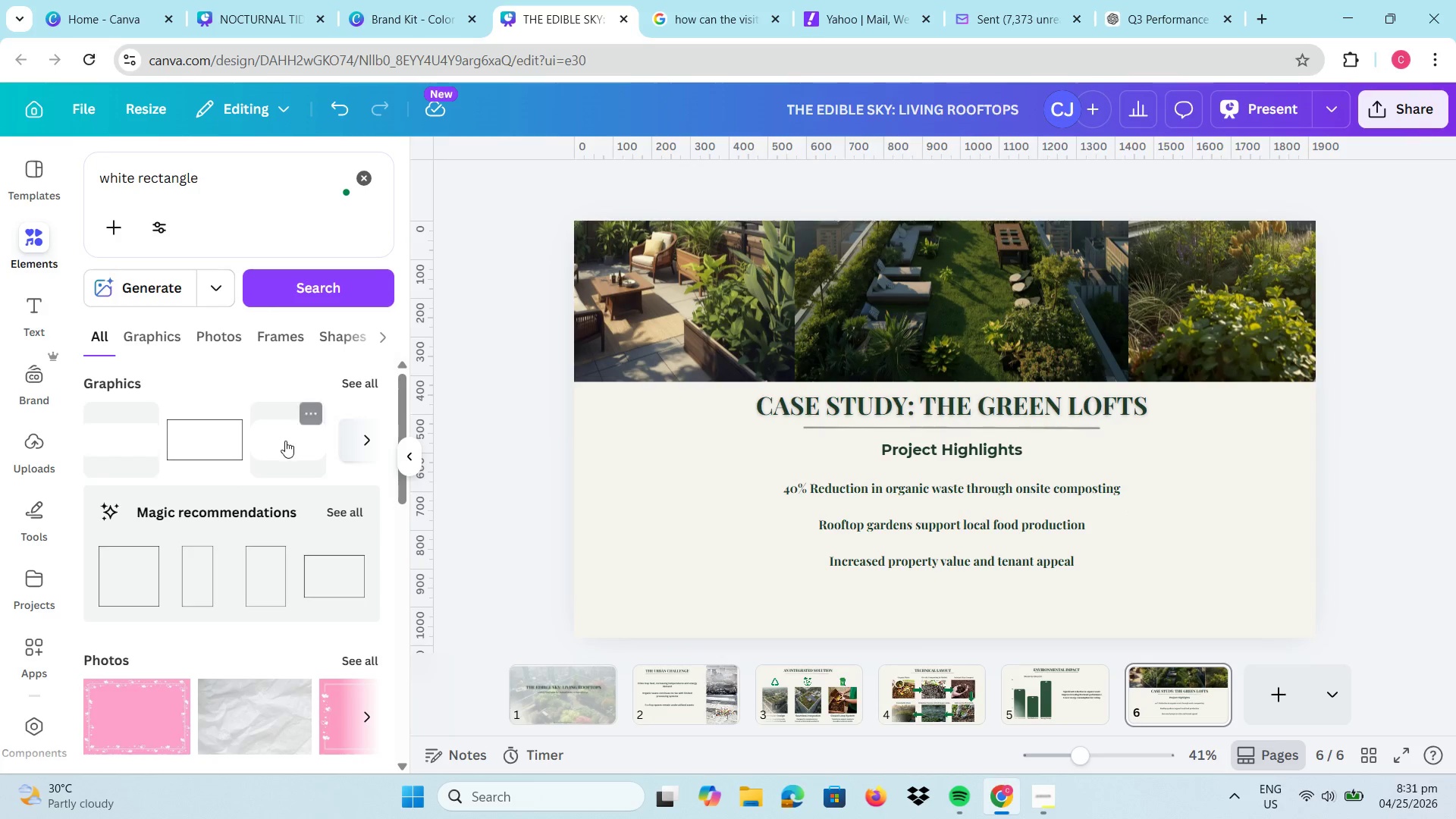 
left_click([285, 441])
 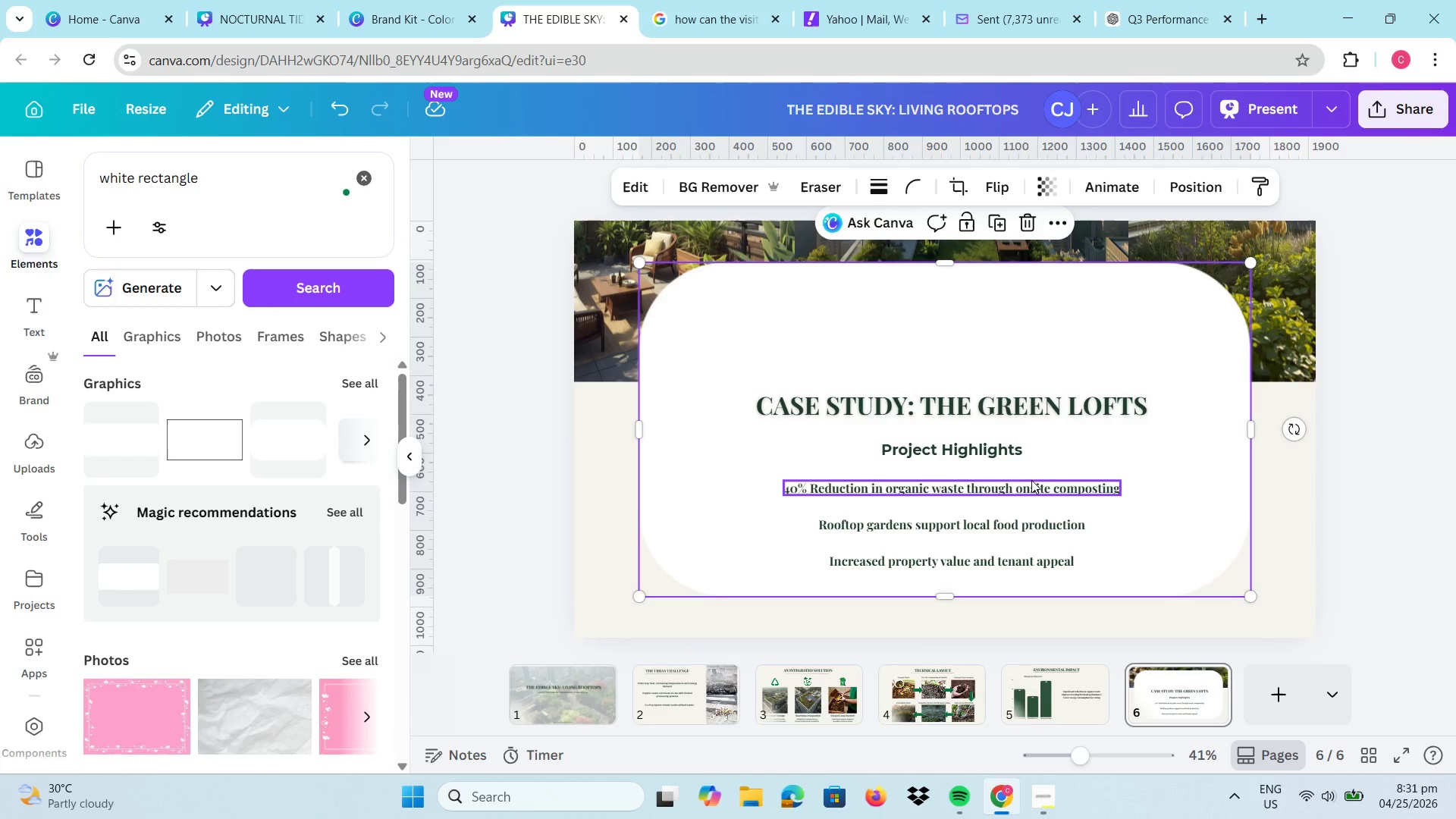 
left_click_drag(start_coordinate=[1034, 478], to_coordinate=[1044, 532])
 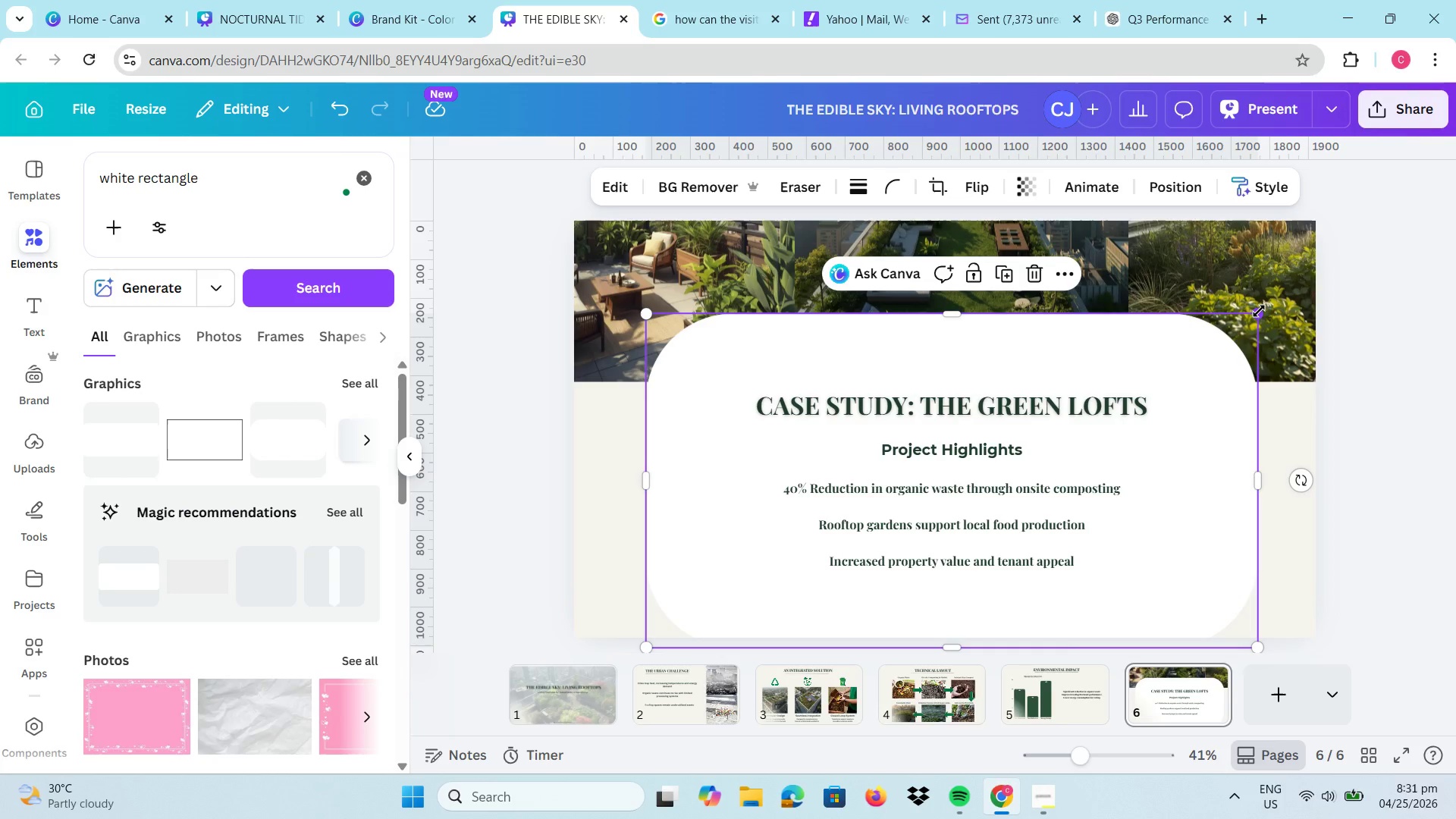 
left_click_drag(start_coordinate=[1259, 311], to_coordinate=[1190, 357])
 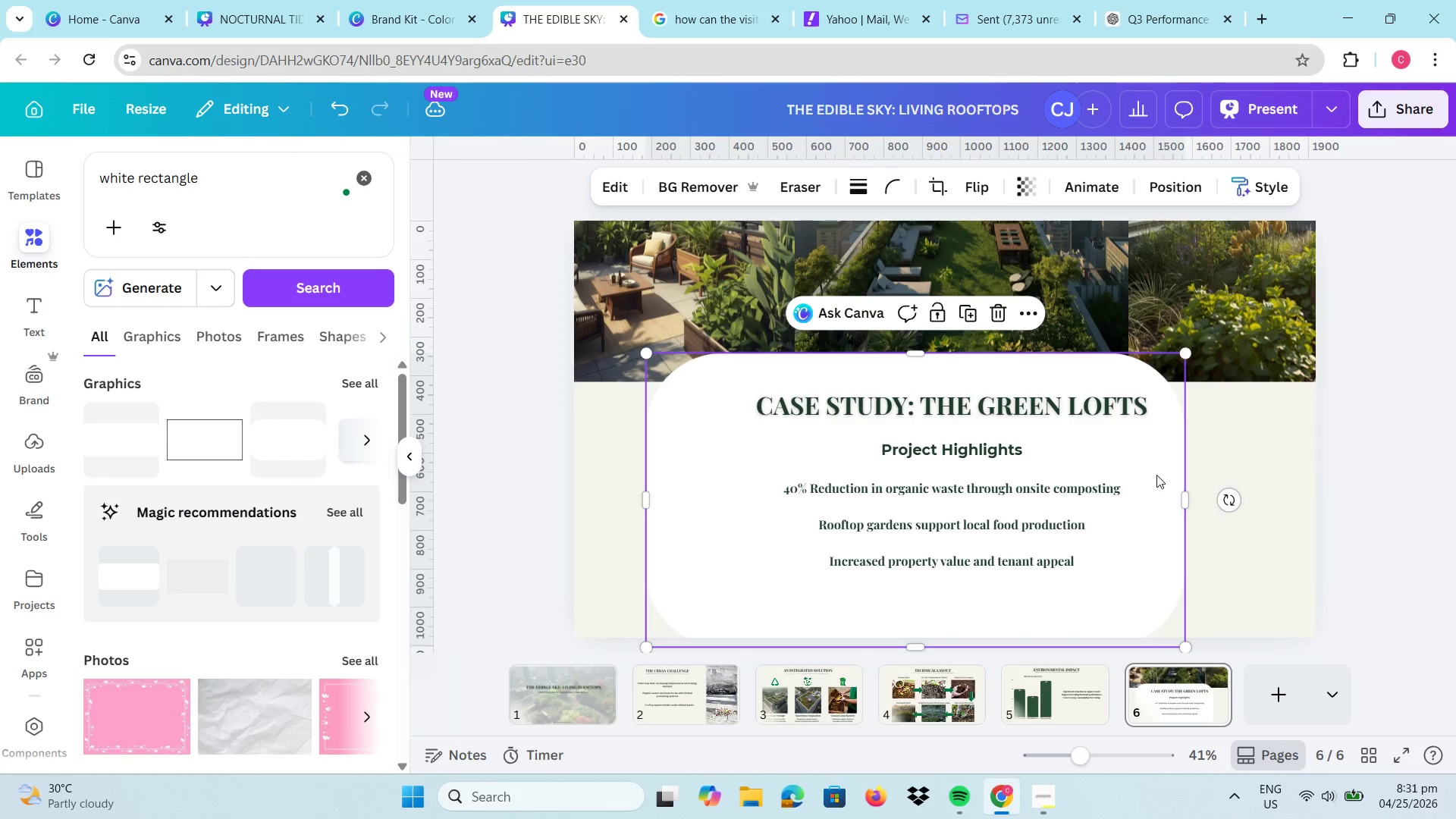 
left_click_drag(start_coordinate=[1156, 475], to_coordinate=[1191, 454])
 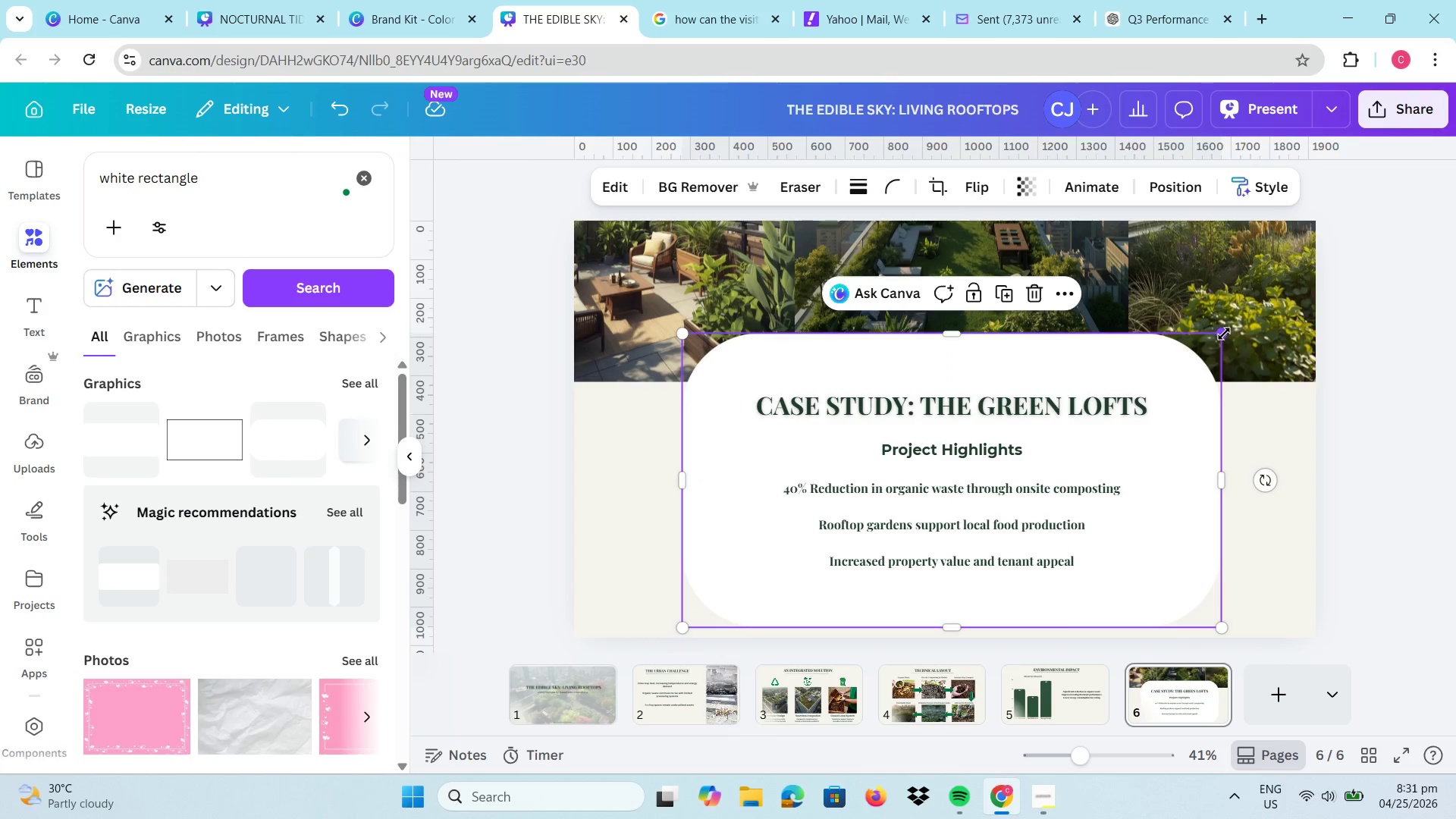 
left_click_drag(start_coordinate=[1224, 333], to_coordinate=[1186, 370])
 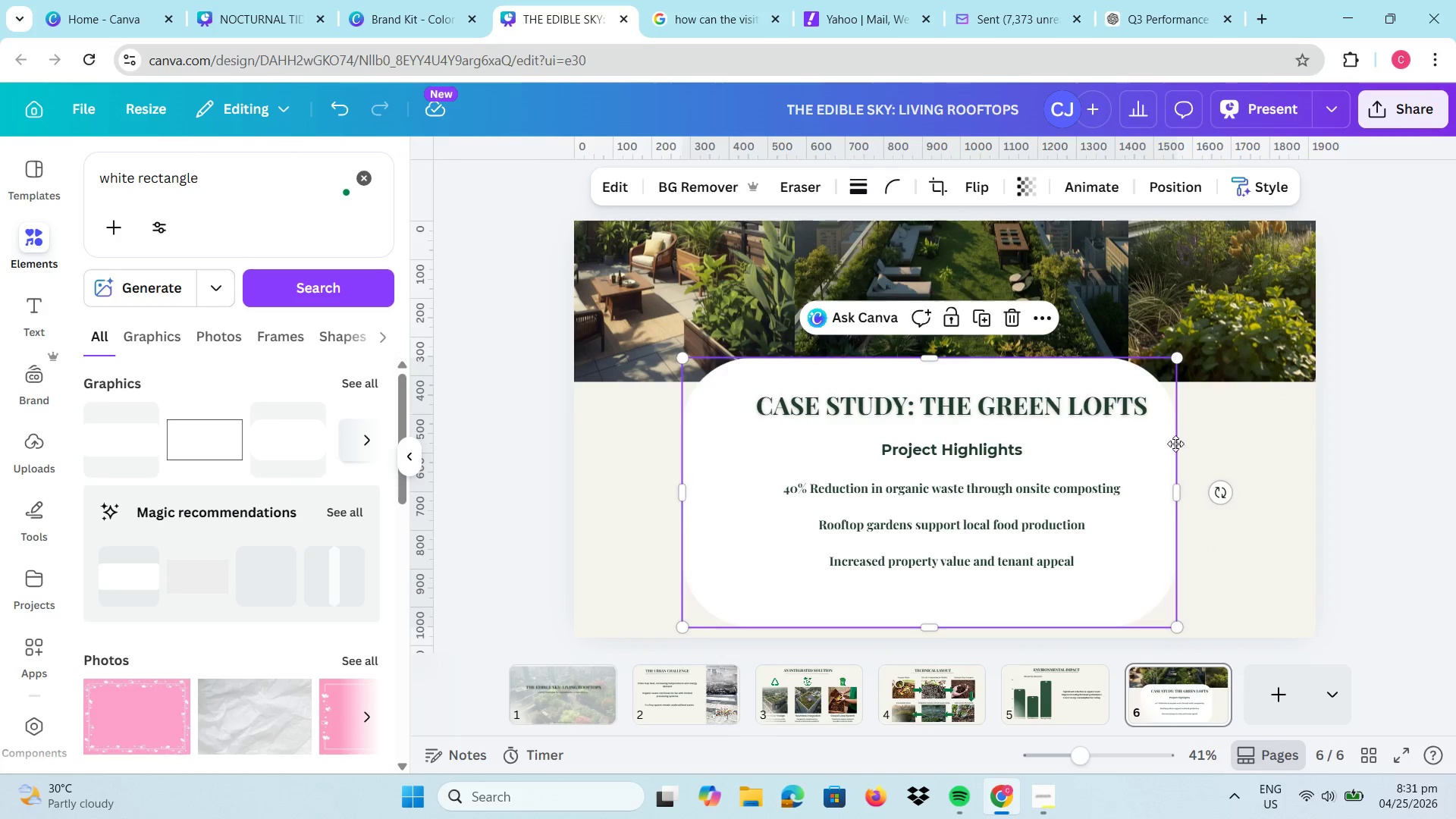 
left_click_drag(start_coordinate=[1153, 450], to_coordinate=[1178, 439])
 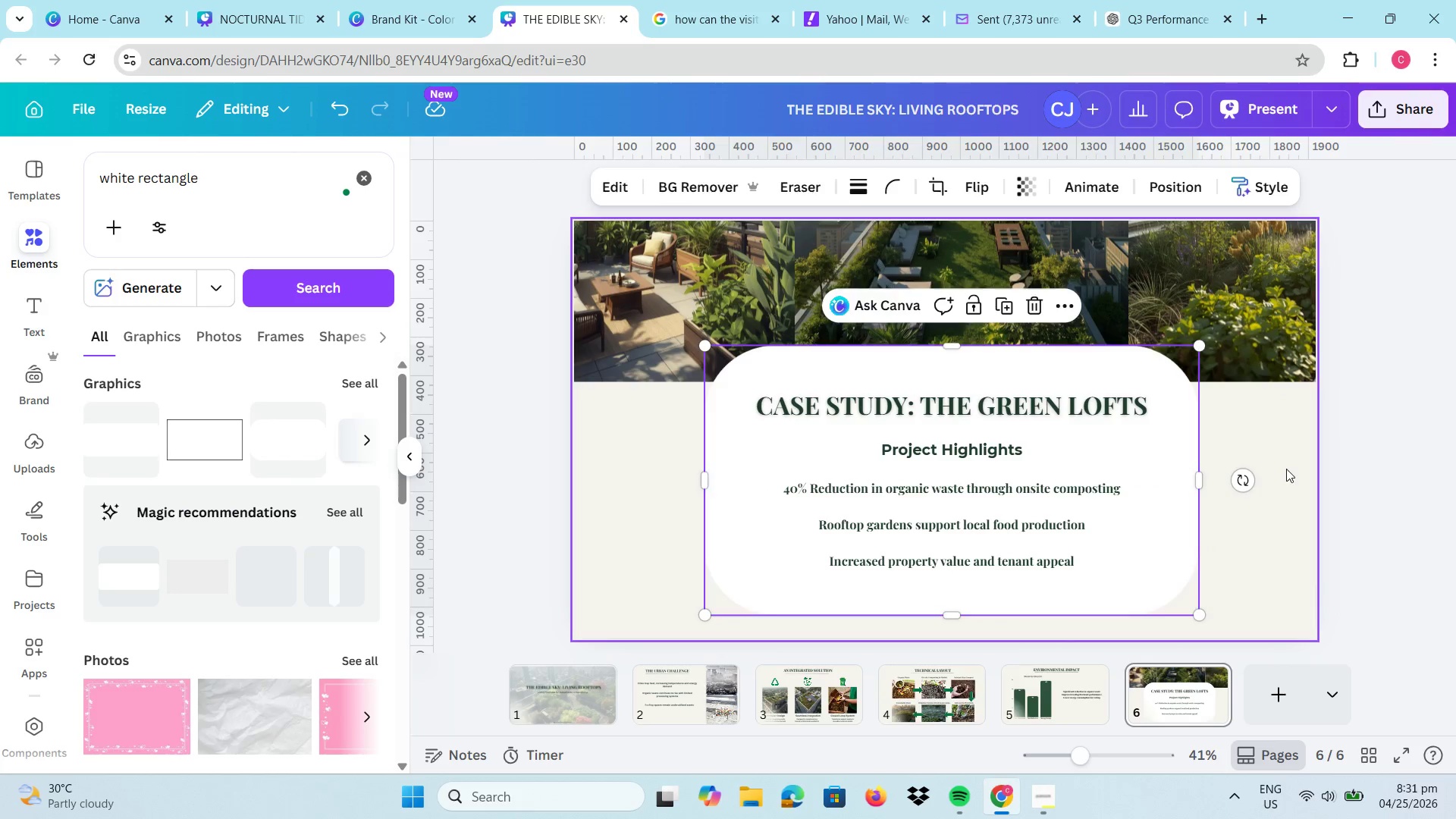 
left_click([1286, 469])
 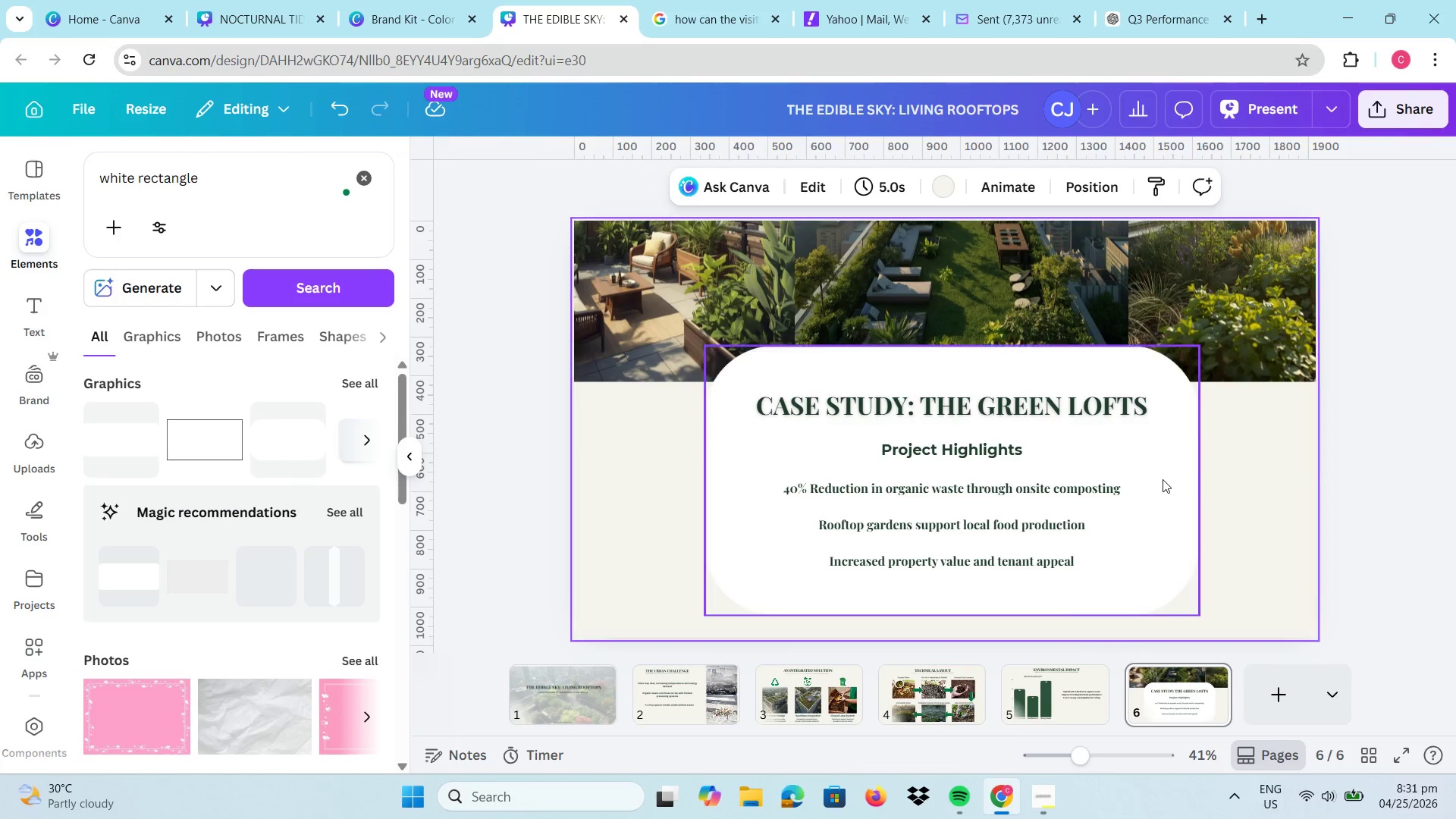 